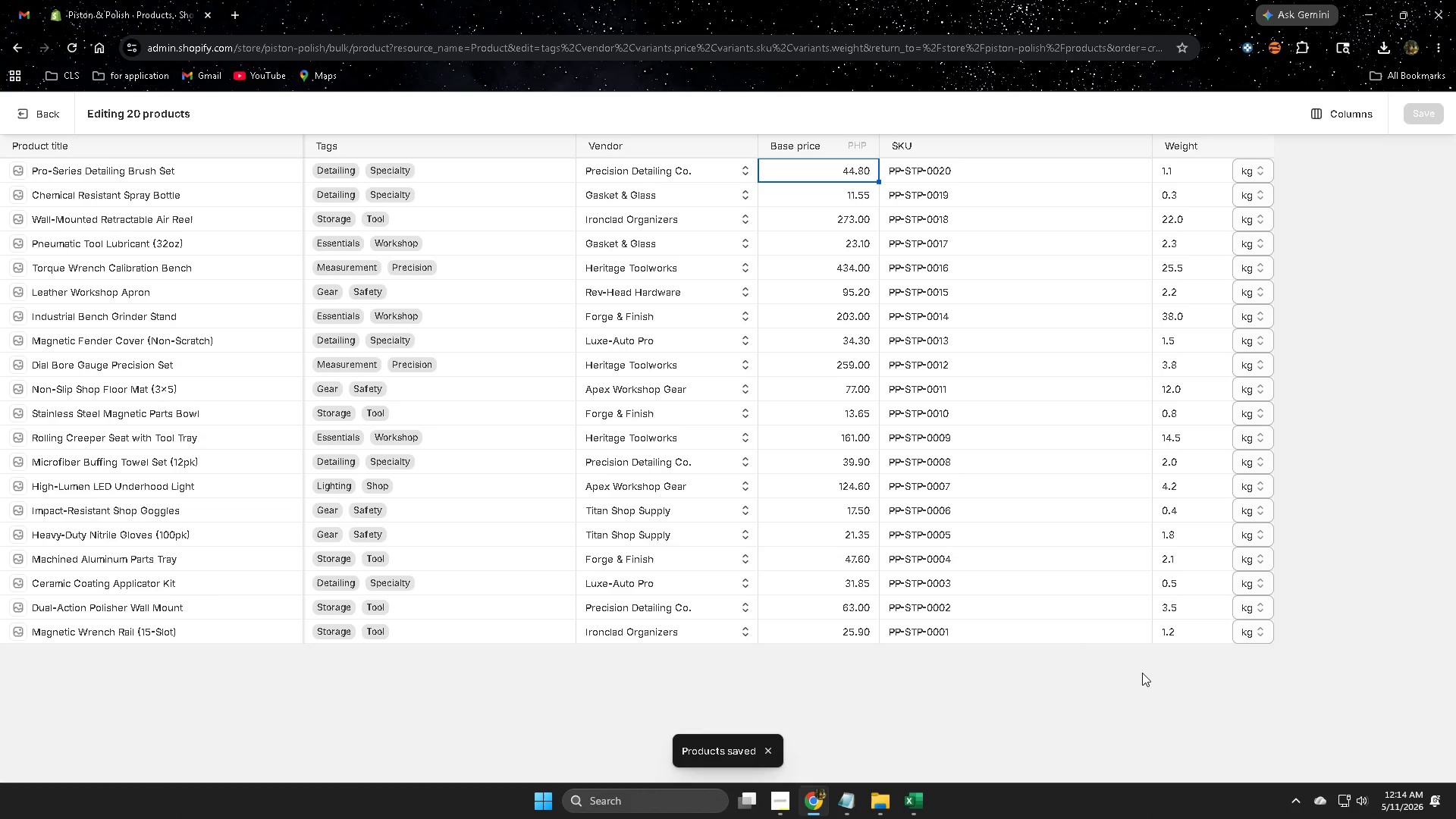 
scroll: coordinate [920, 639], scroll_direction: up, amount: 3.0
 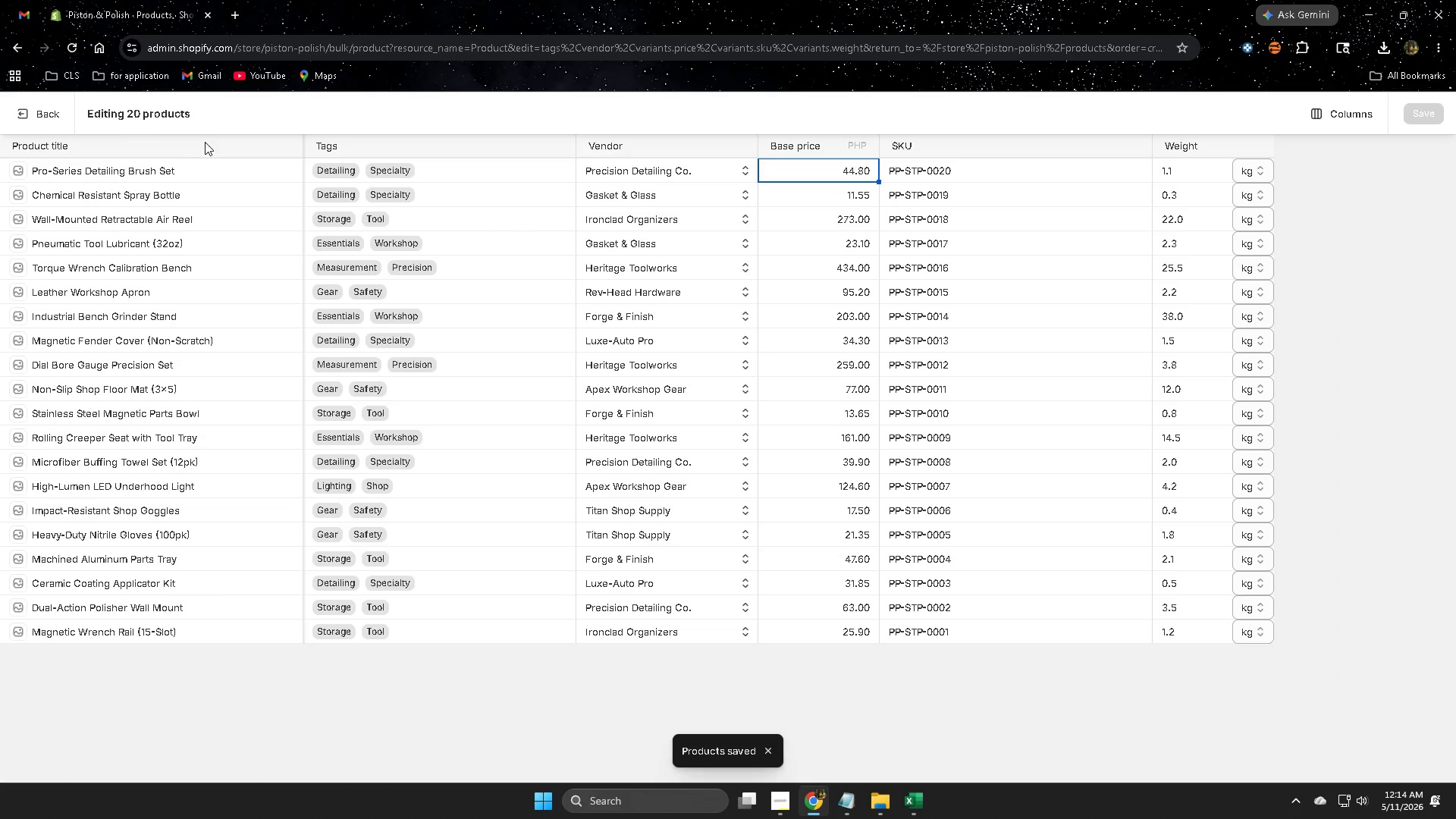 
left_click([49, 115])
 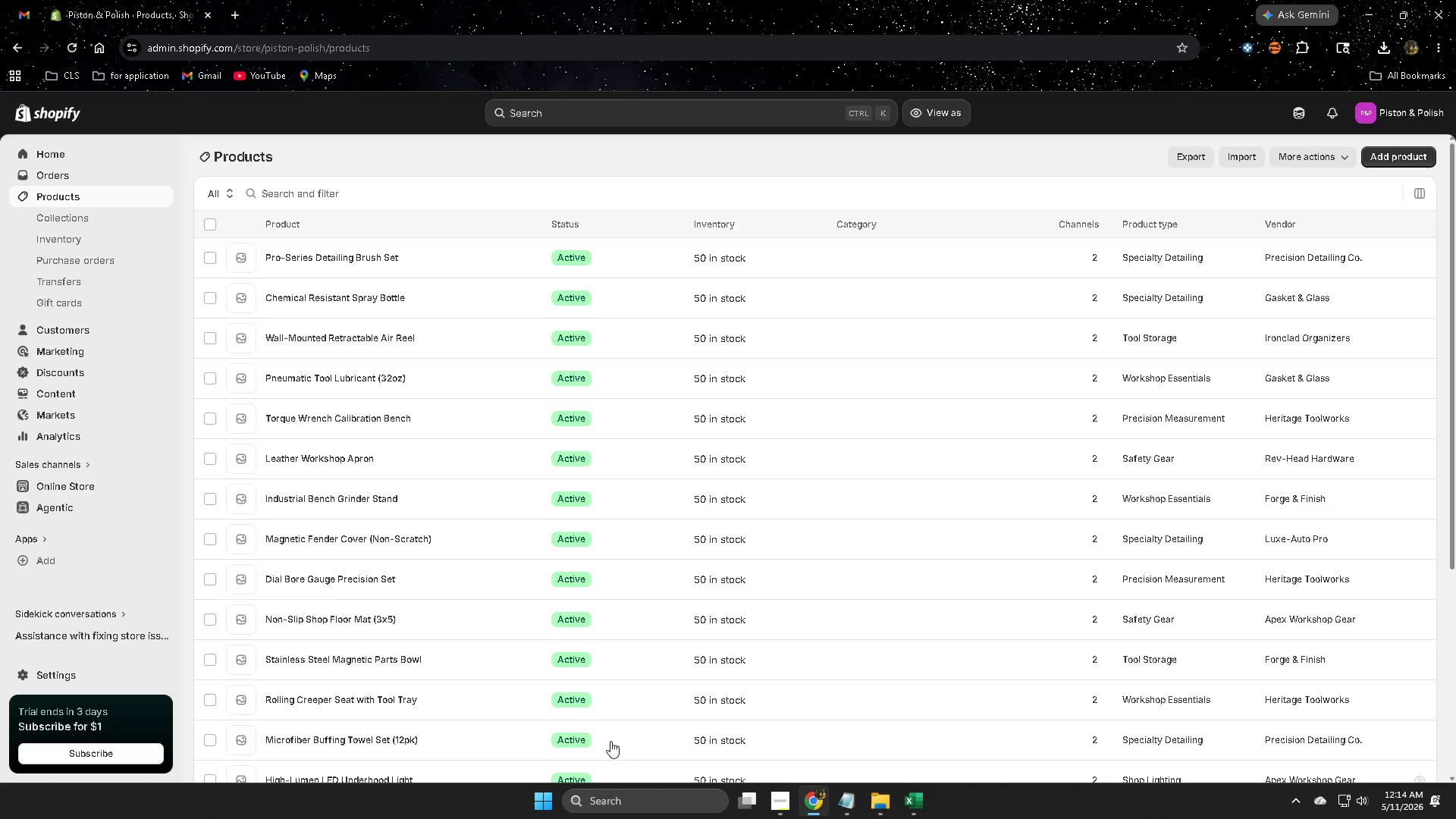 
left_click([69, 216])